 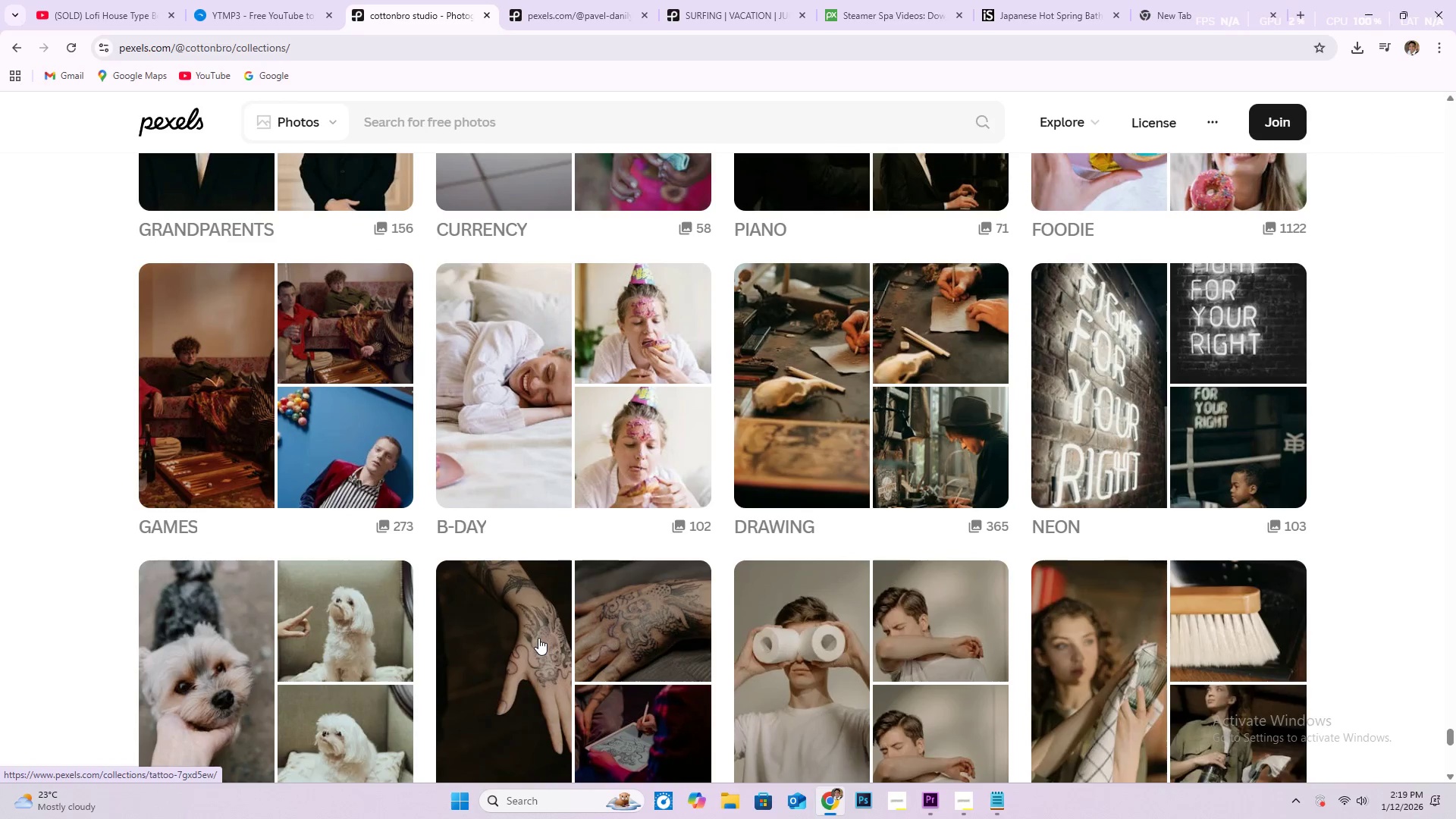 
left_click([166, 120])
 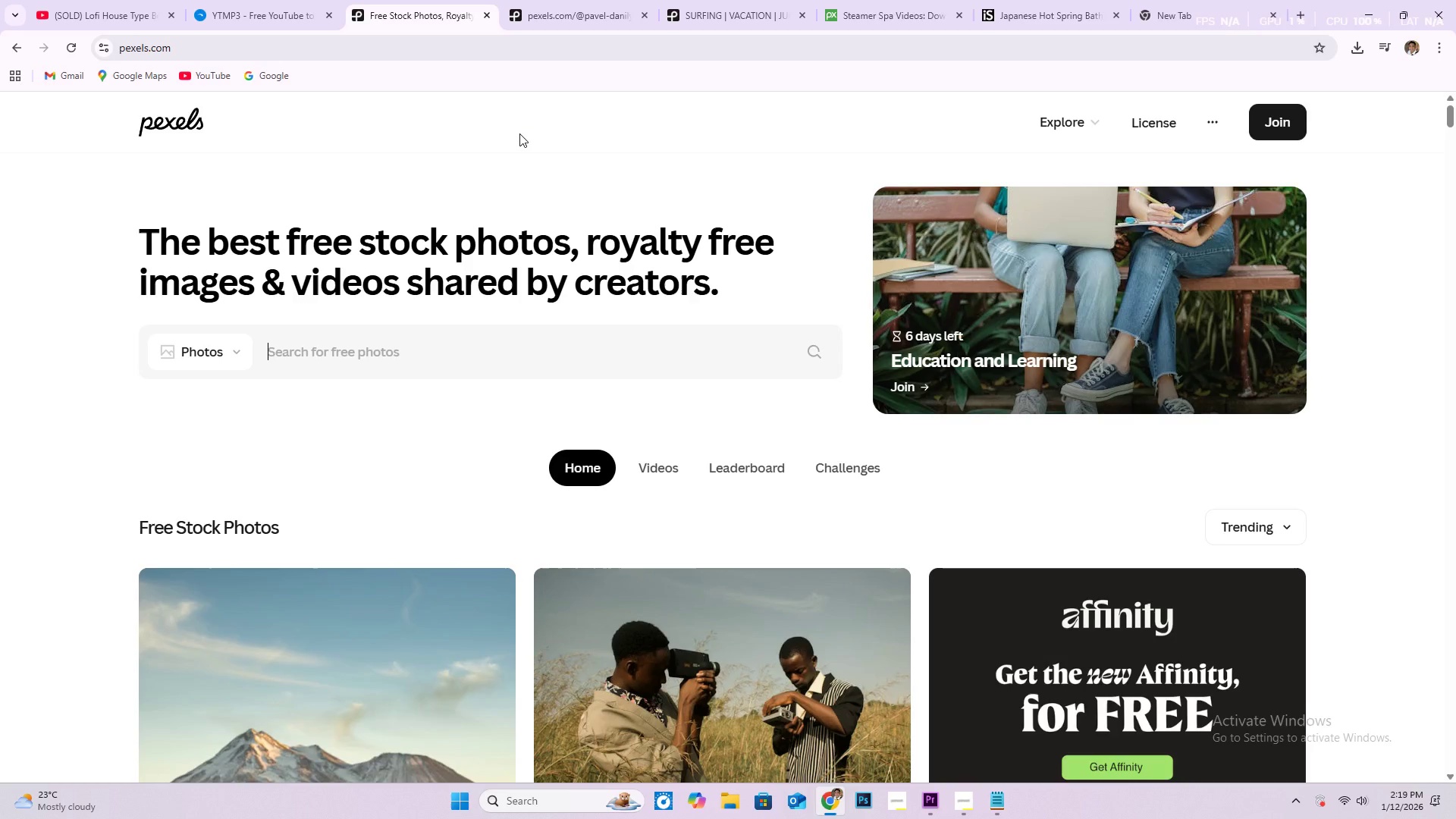 
wait(7.3)
 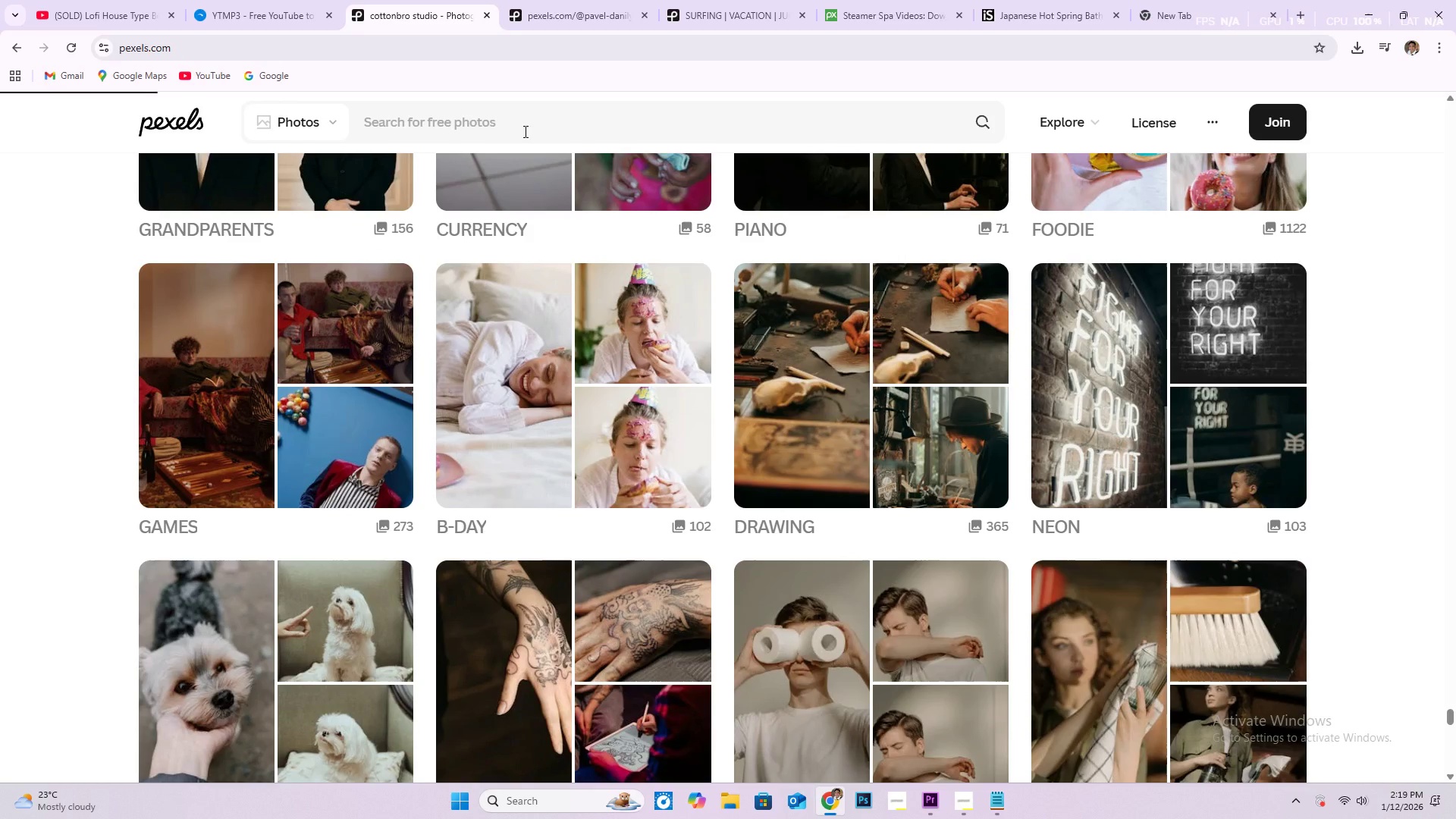 
scroll: coordinate [506, 525], scroll_direction: down, amount: 4.0
 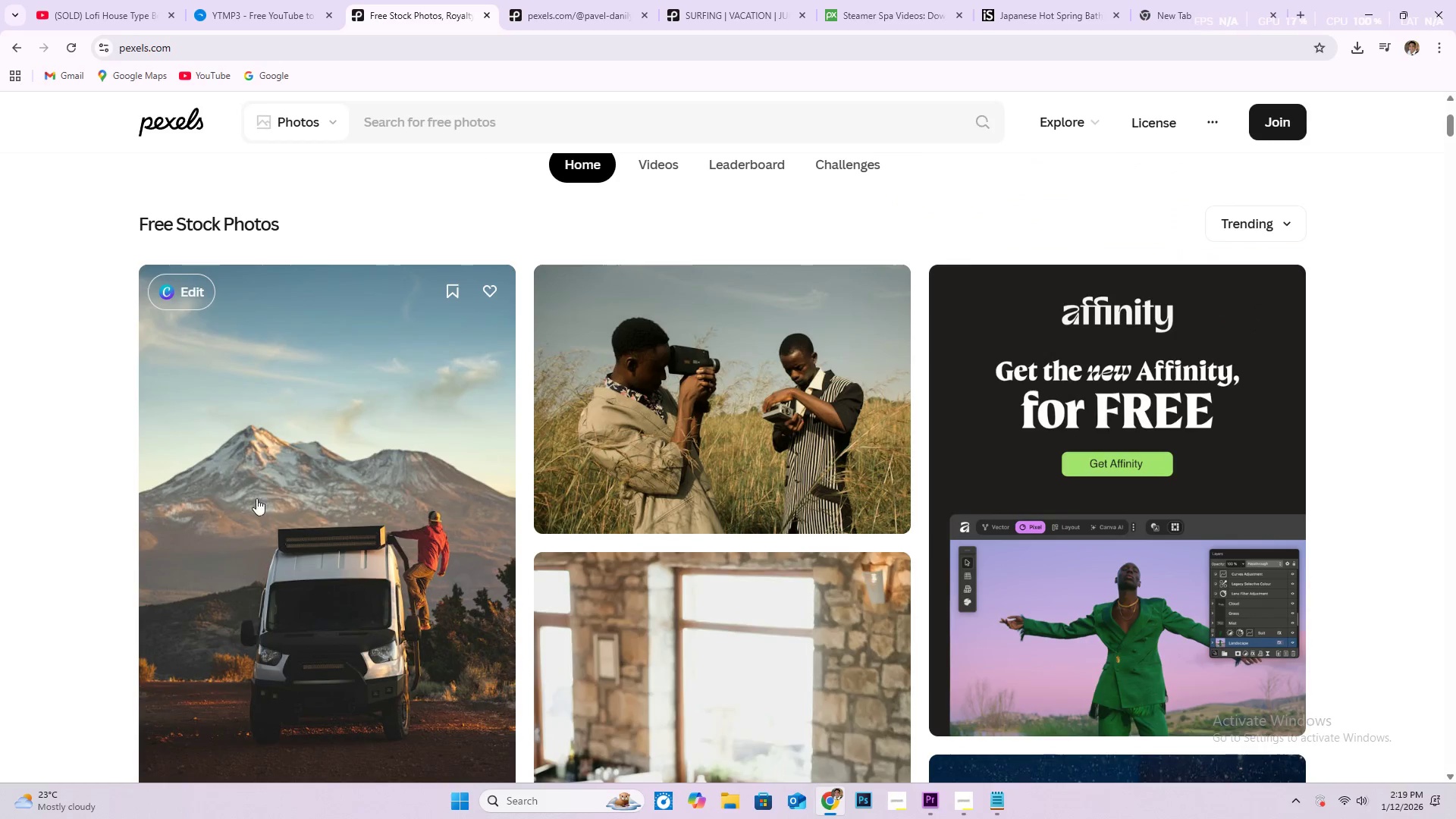 
scroll: coordinate [220, 488], scroll_direction: up, amount: 5.0
 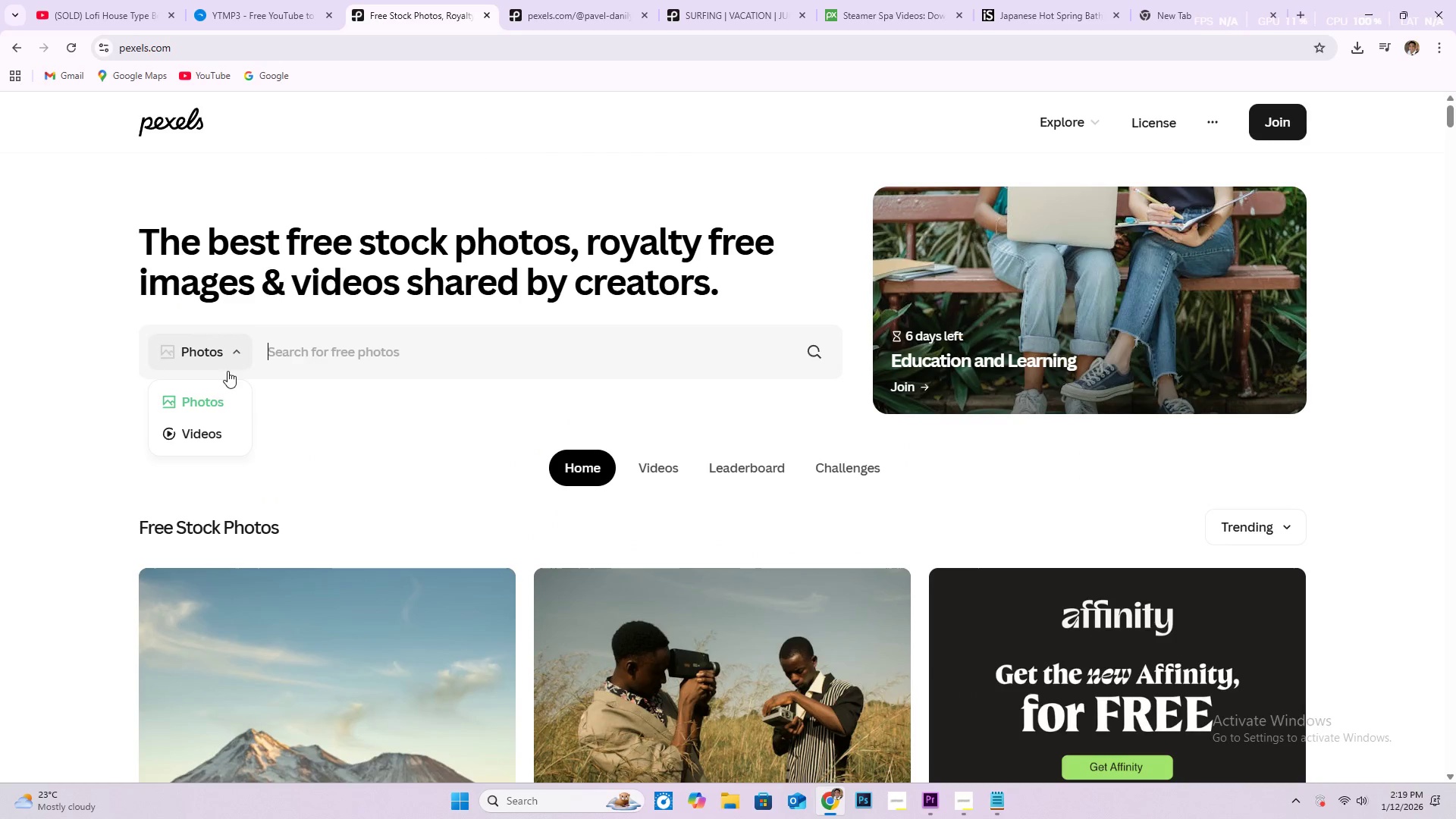 
left_click([217, 422])
 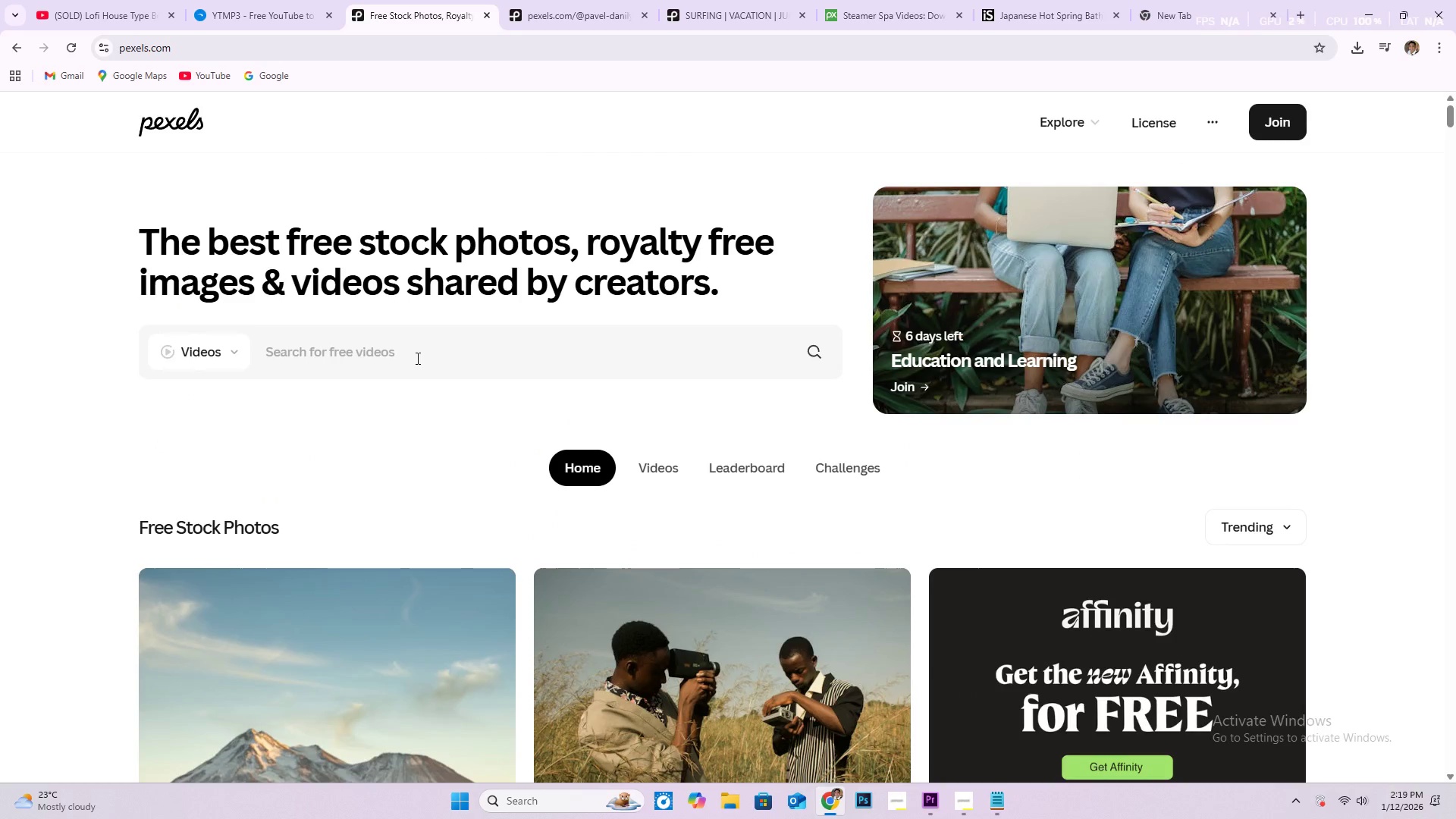 
wait(6.02)
 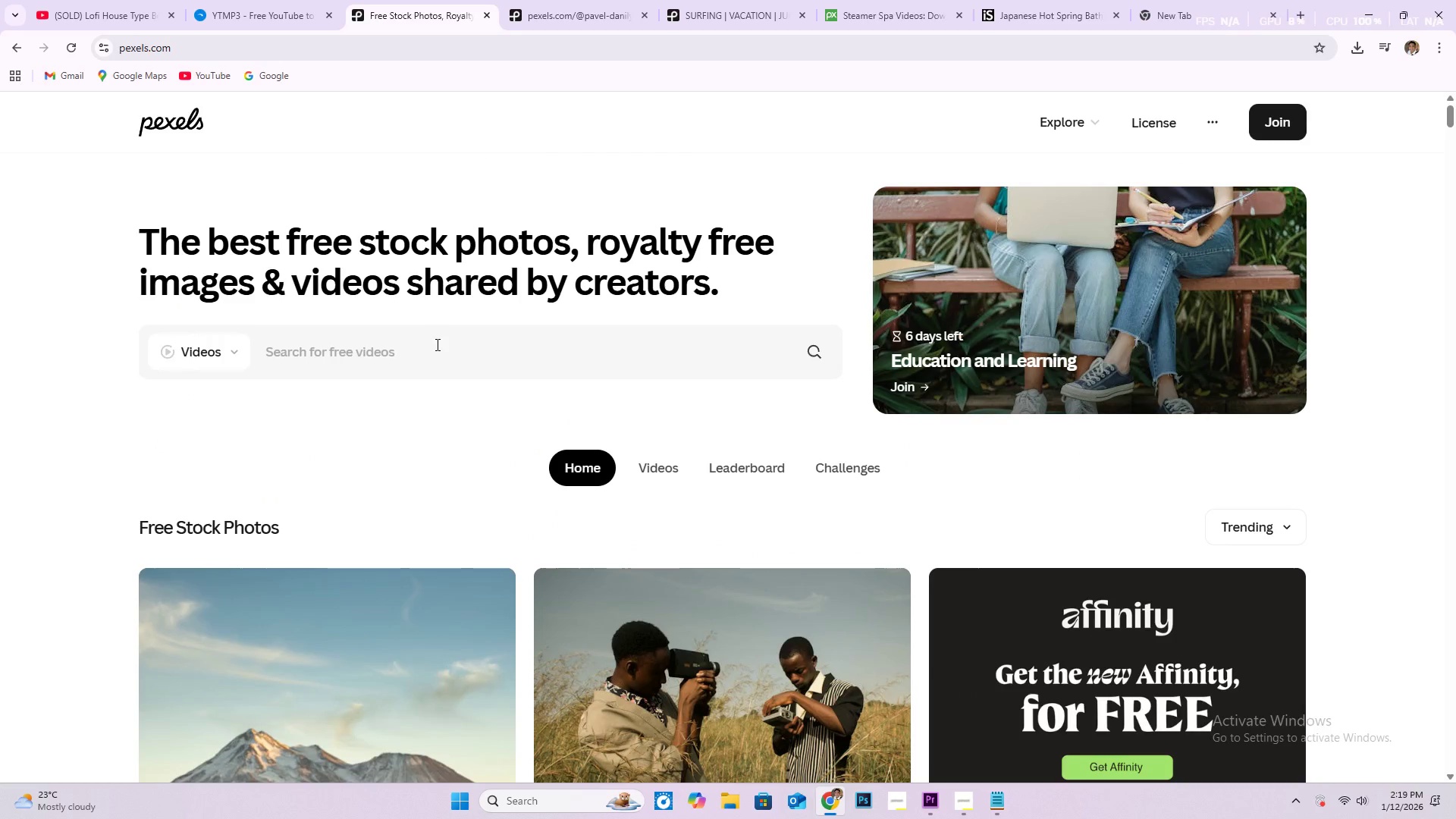 
left_click([416, 358])
 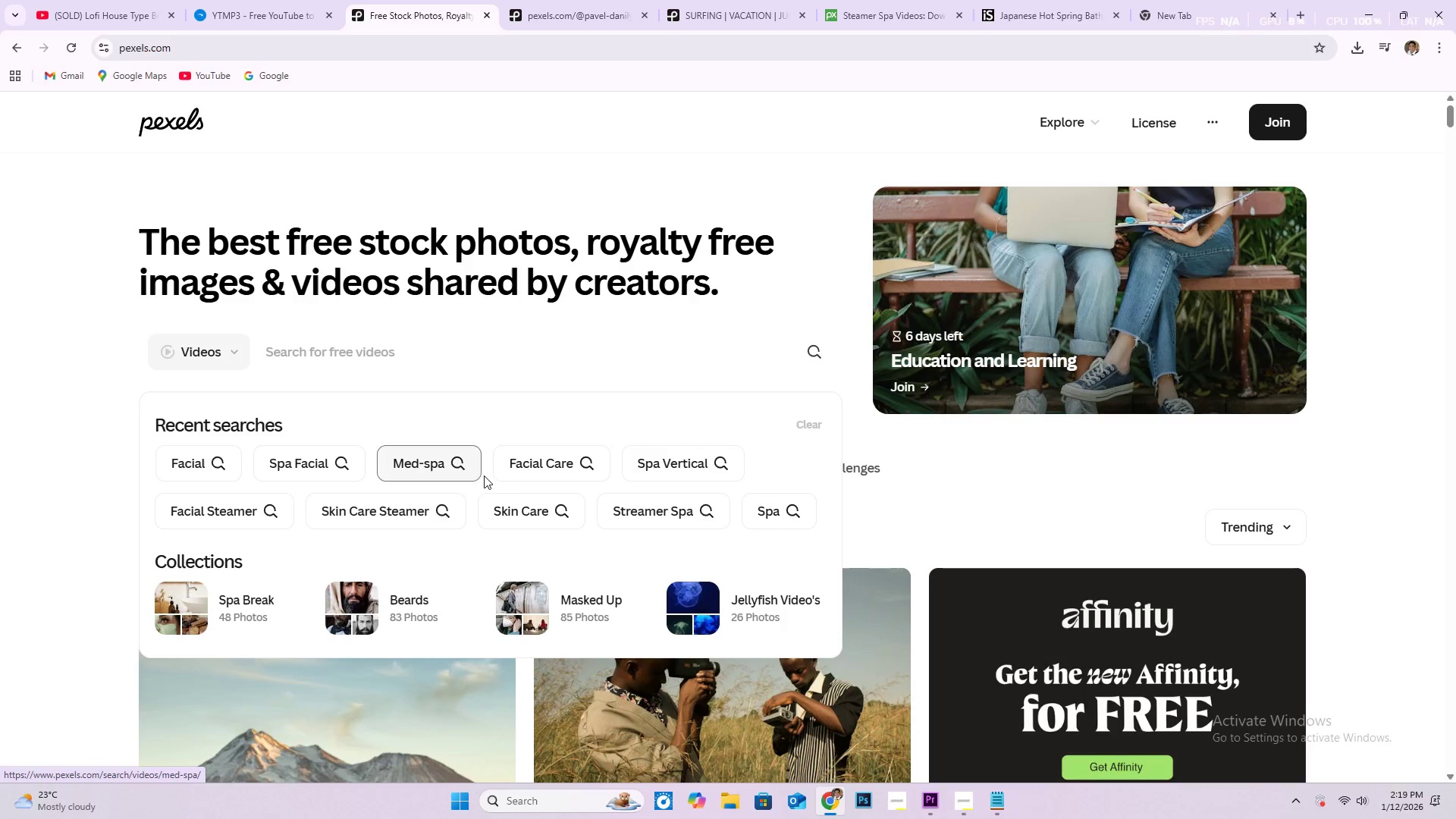 
wait(5.36)
 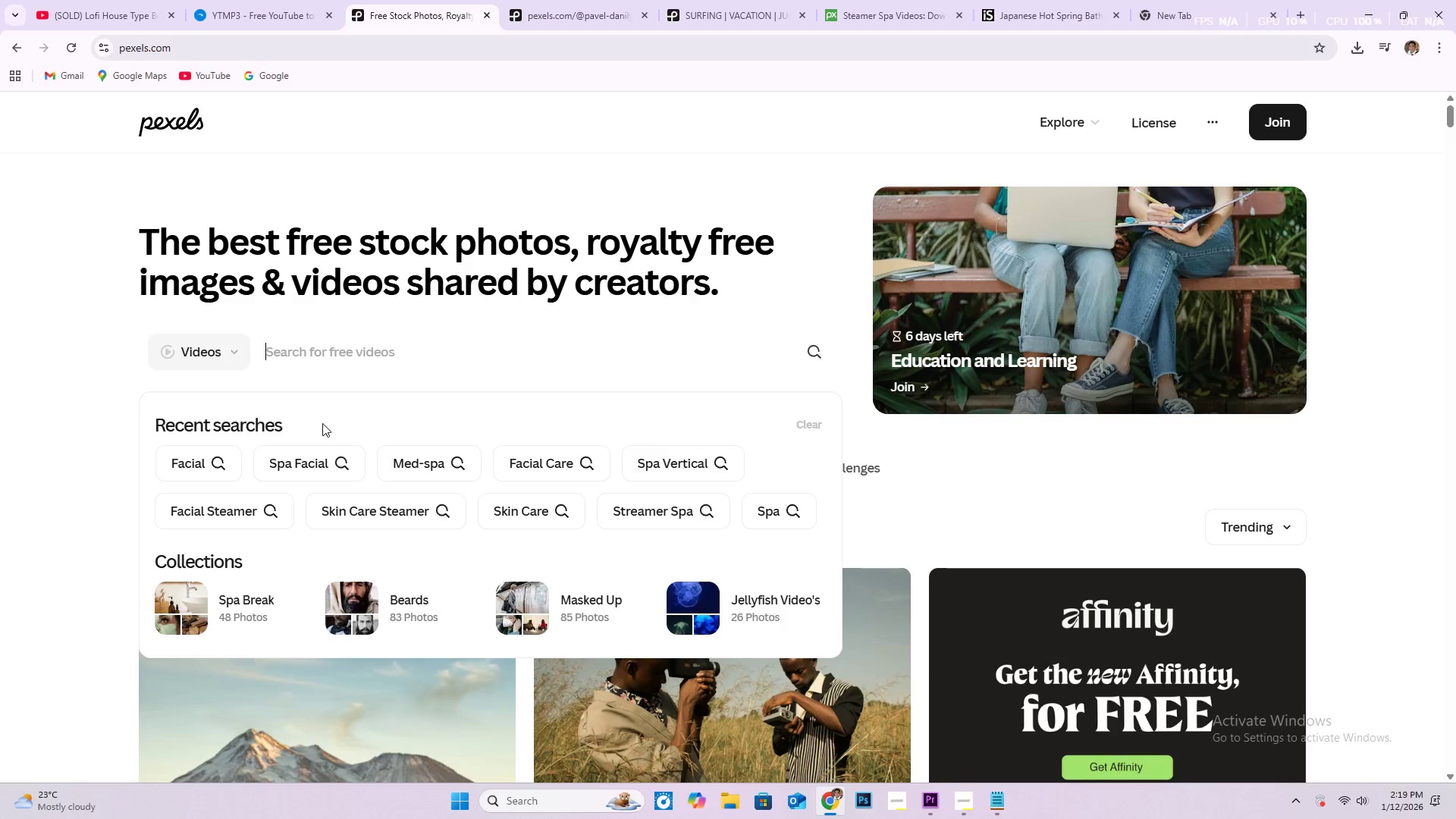 
left_click([540, 458])
 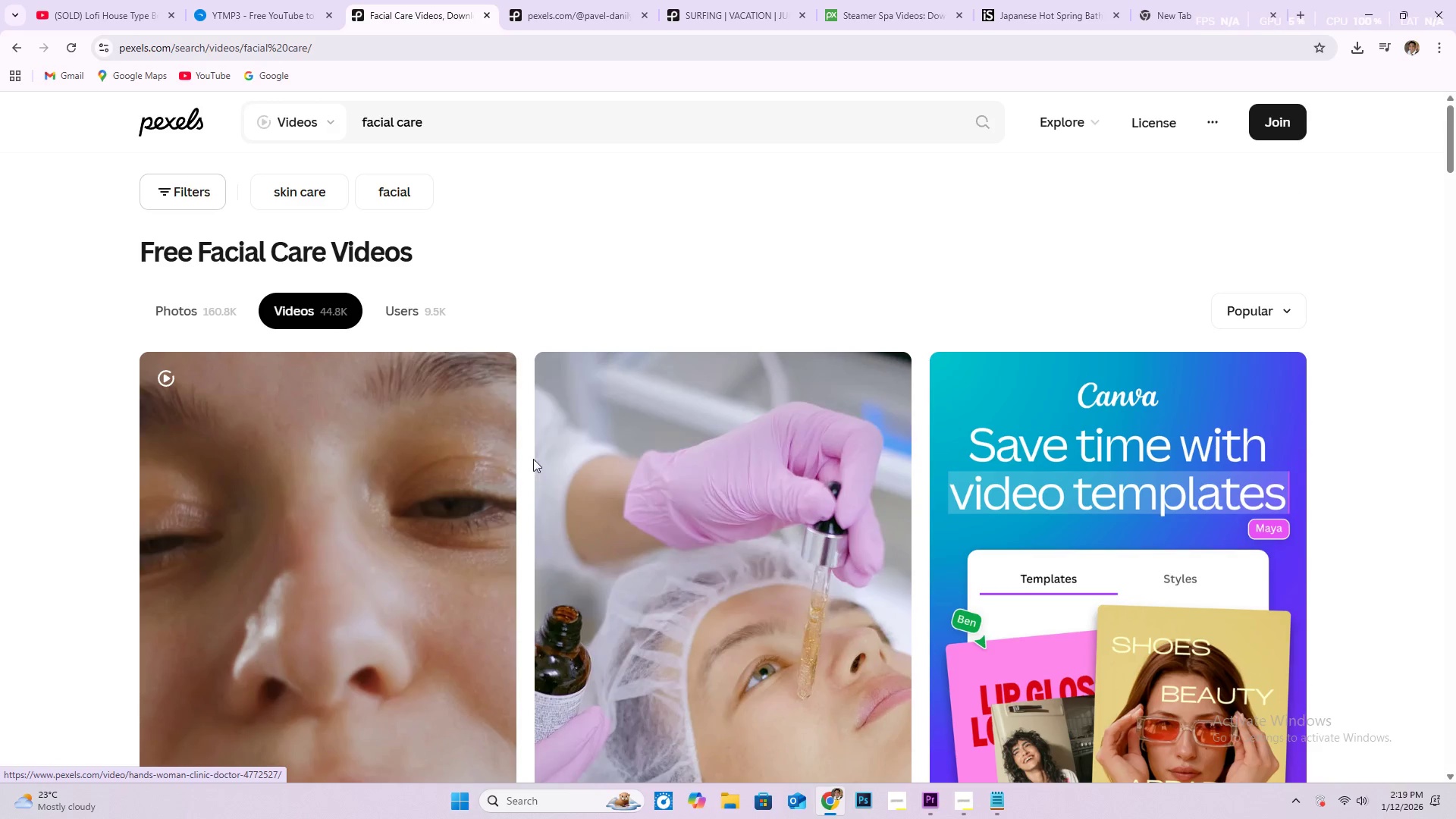 
scroll: coordinate [415, 282], scroll_direction: down, amount: 87.0
 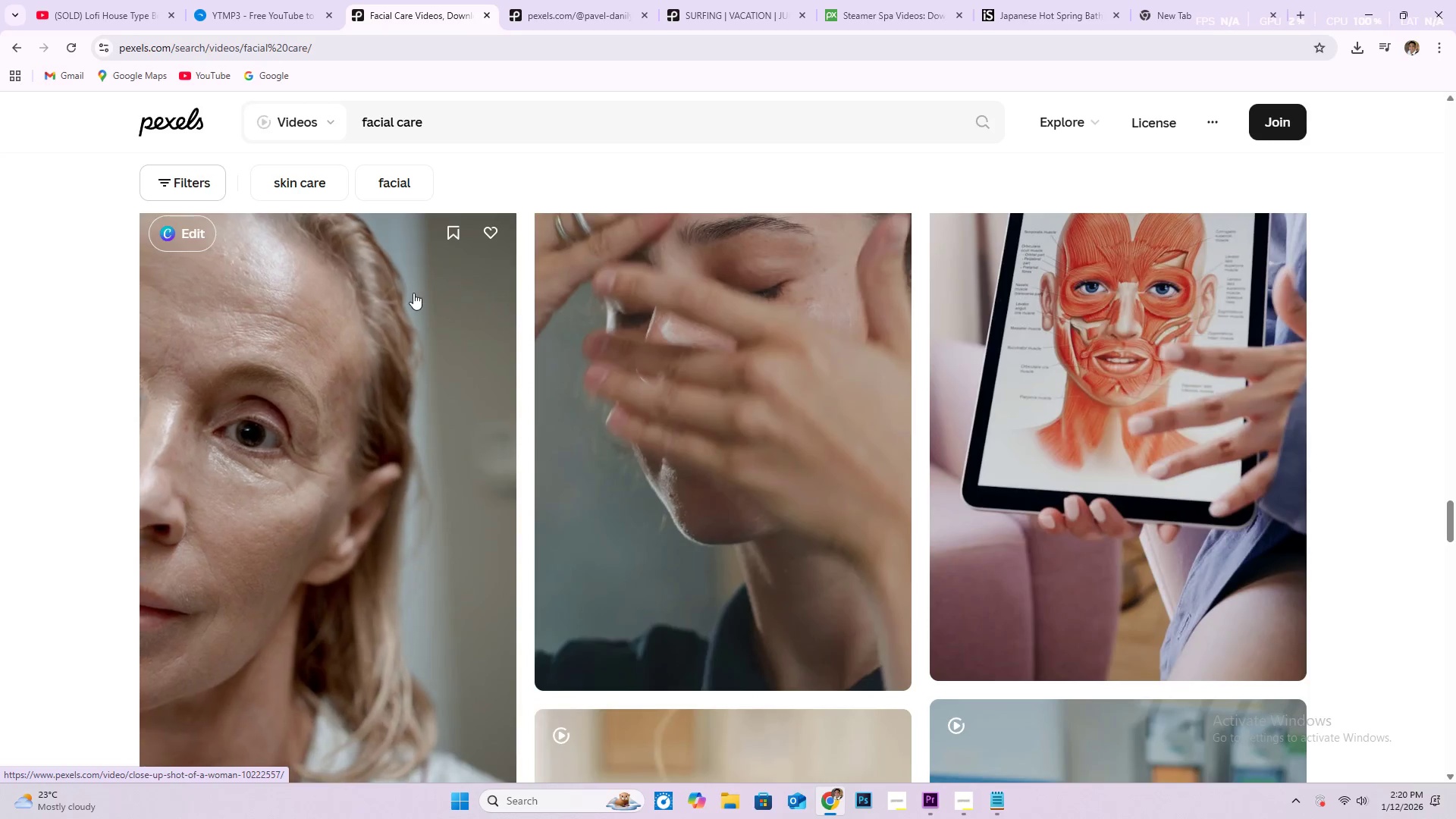 
scroll: coordinate [413, 293], scroll_direction: down, amount: 1.0
 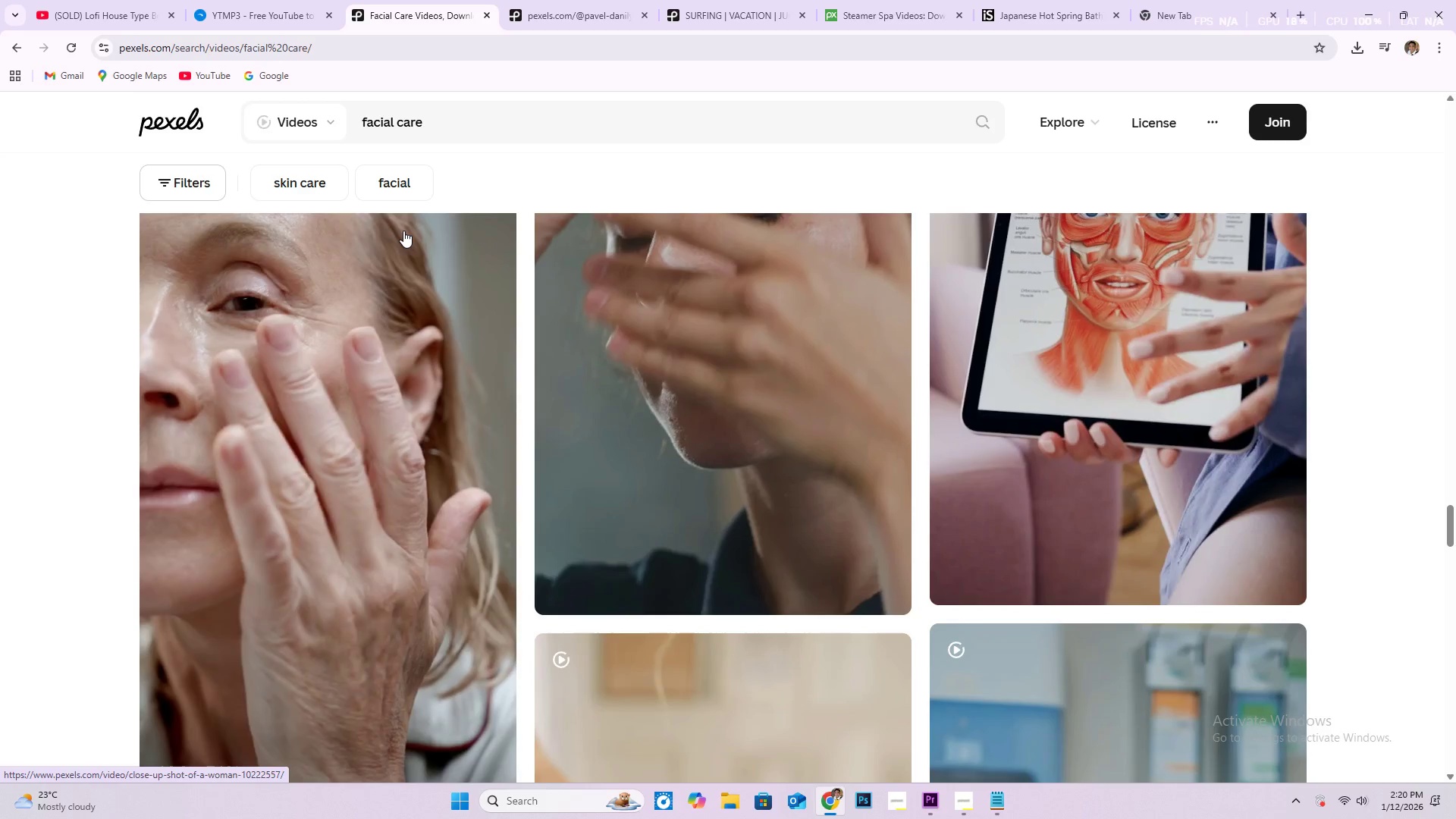 
wait(6.68)
 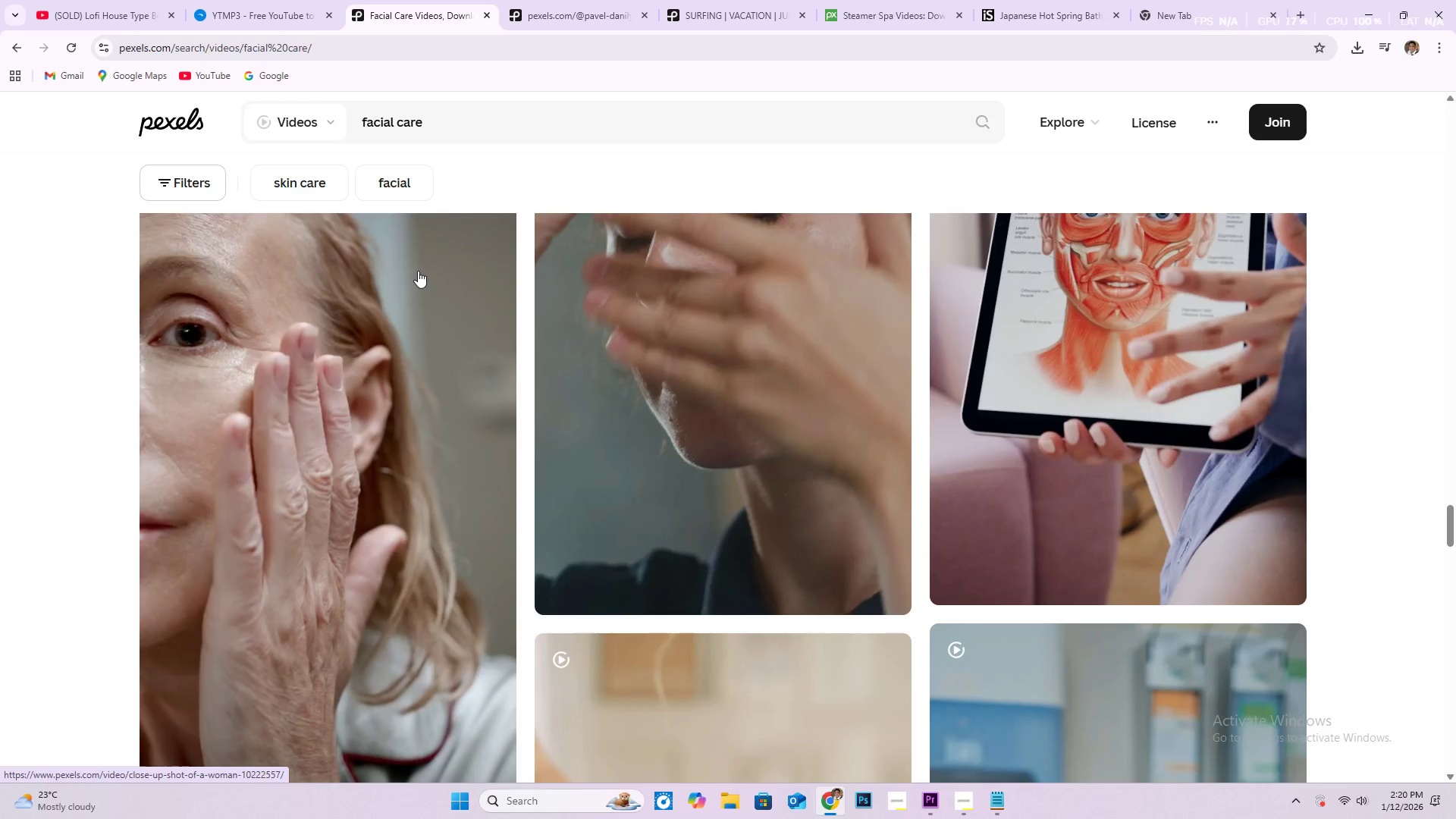 
scroll: coordinate [417, 234], scroll_direction: down, amount: 15.0
 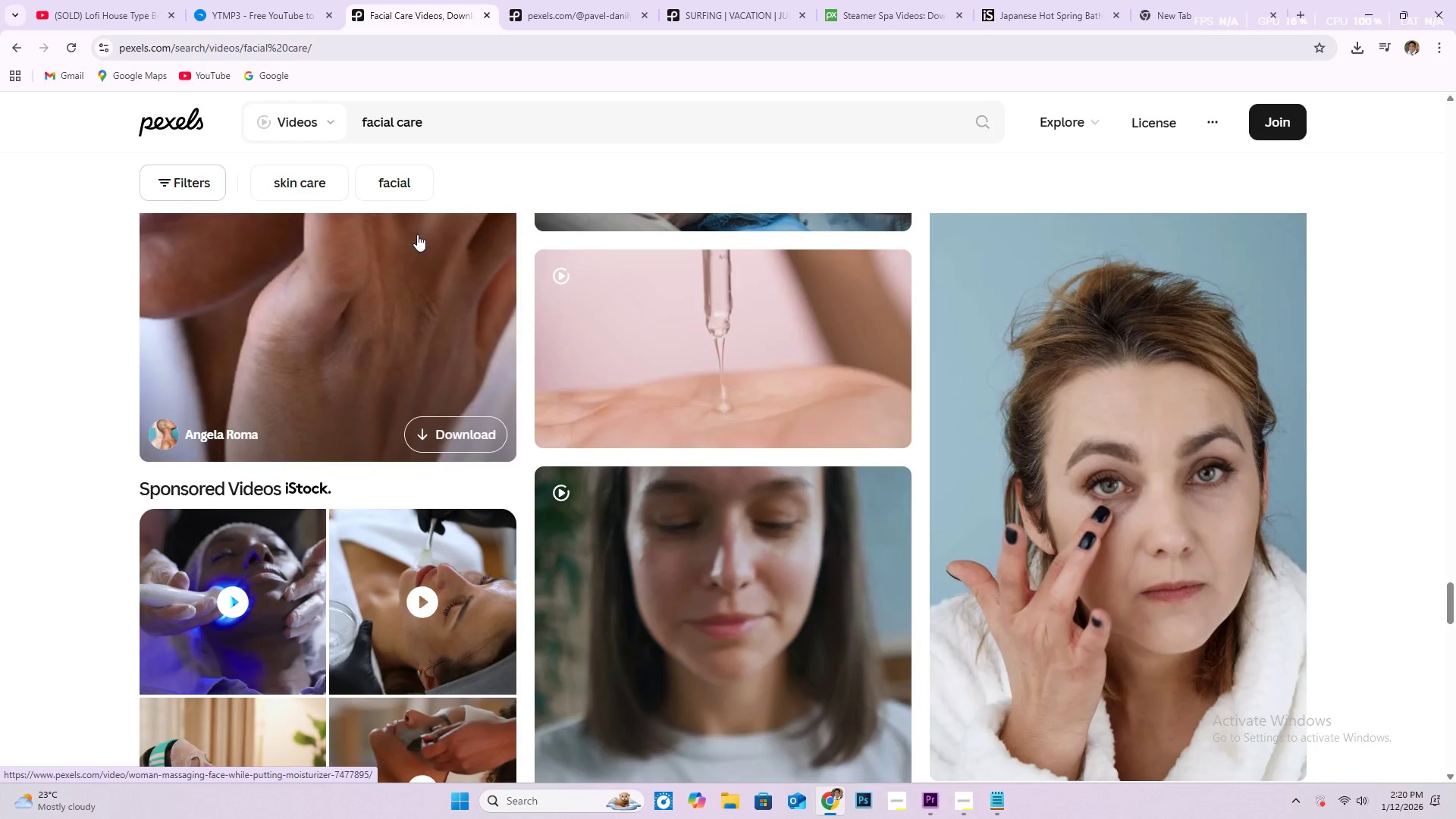 
scroll: coordinate [425, 140], scroll_direction: down, amount: 8.0
 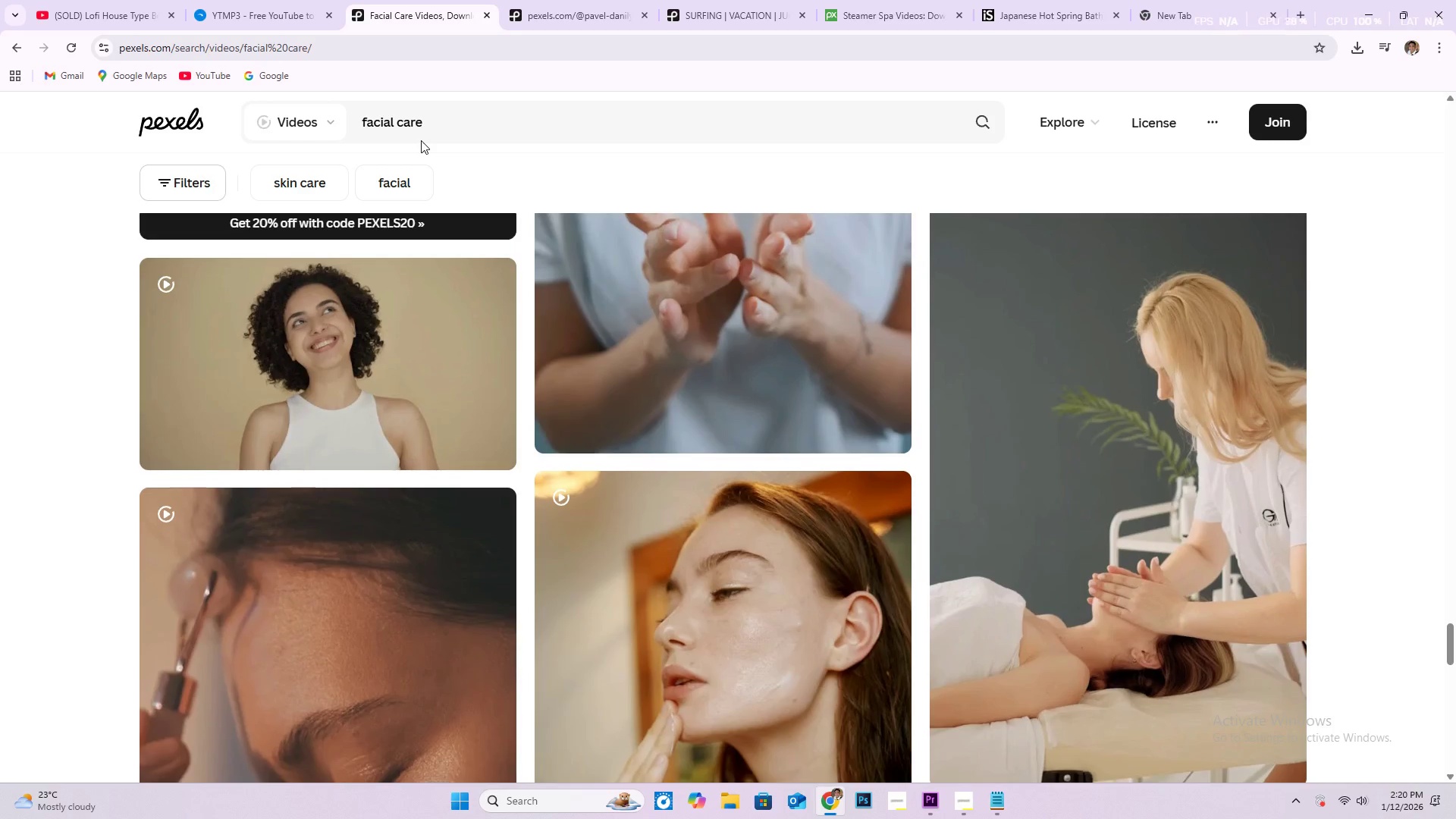 
scroll: coordinate [446, 435], scroll_direction: down, amount: 21.0
 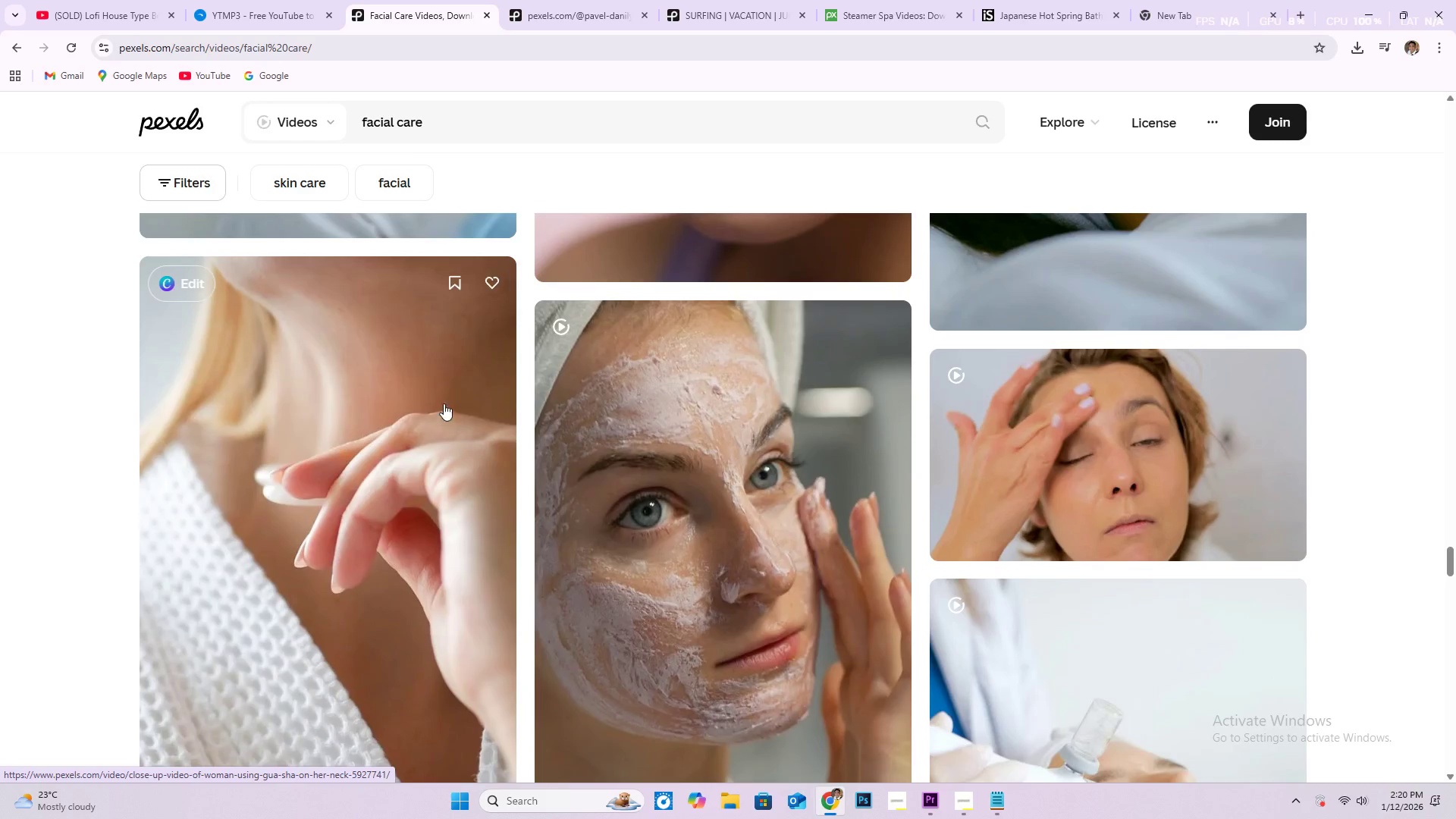 
scroll: coordinate [752, 434], scroll_direction: down, amount: 18.0
 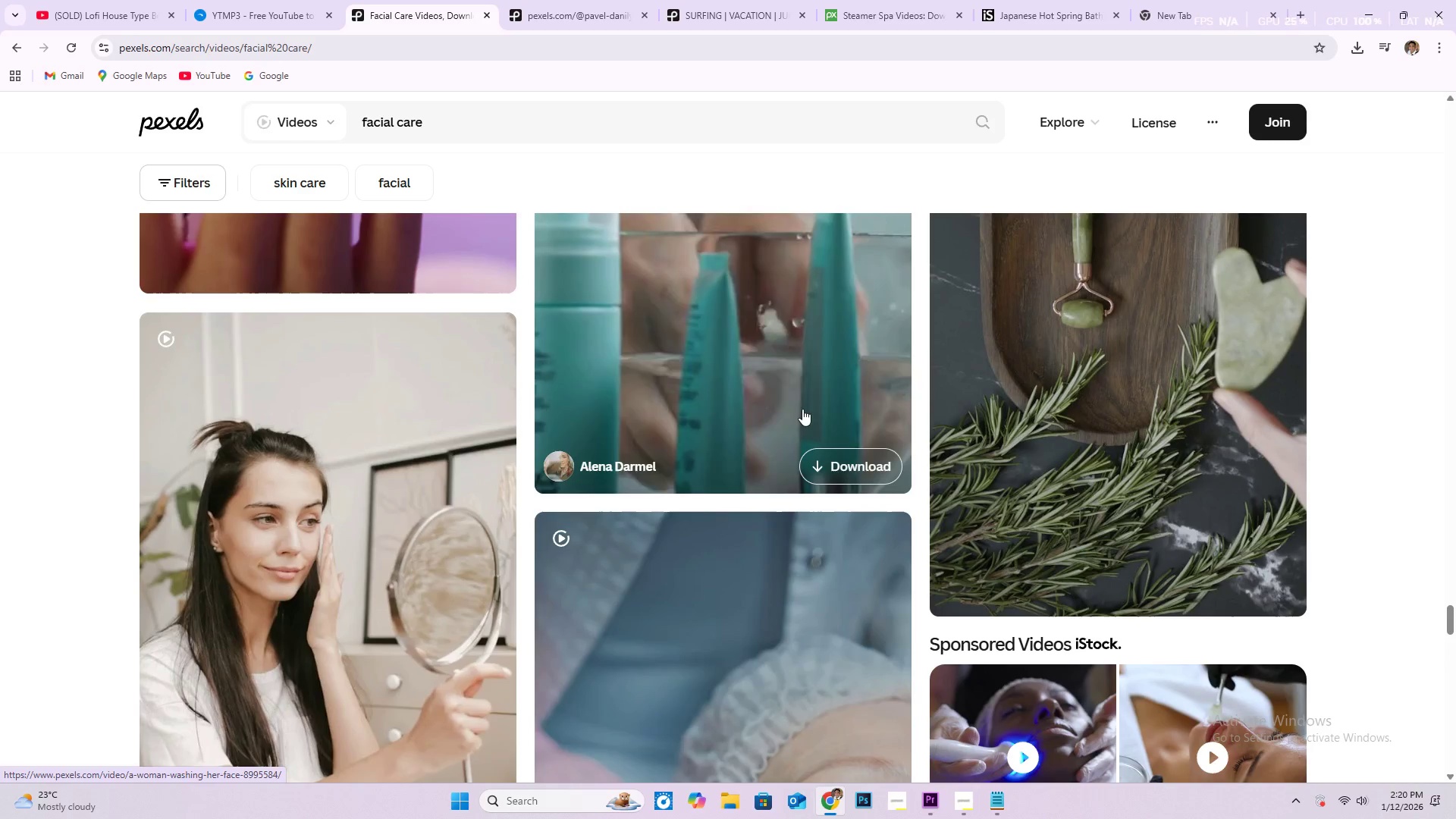 
scroll: coordinate [859, 410], scroll_direction: up, amount: 3.0
 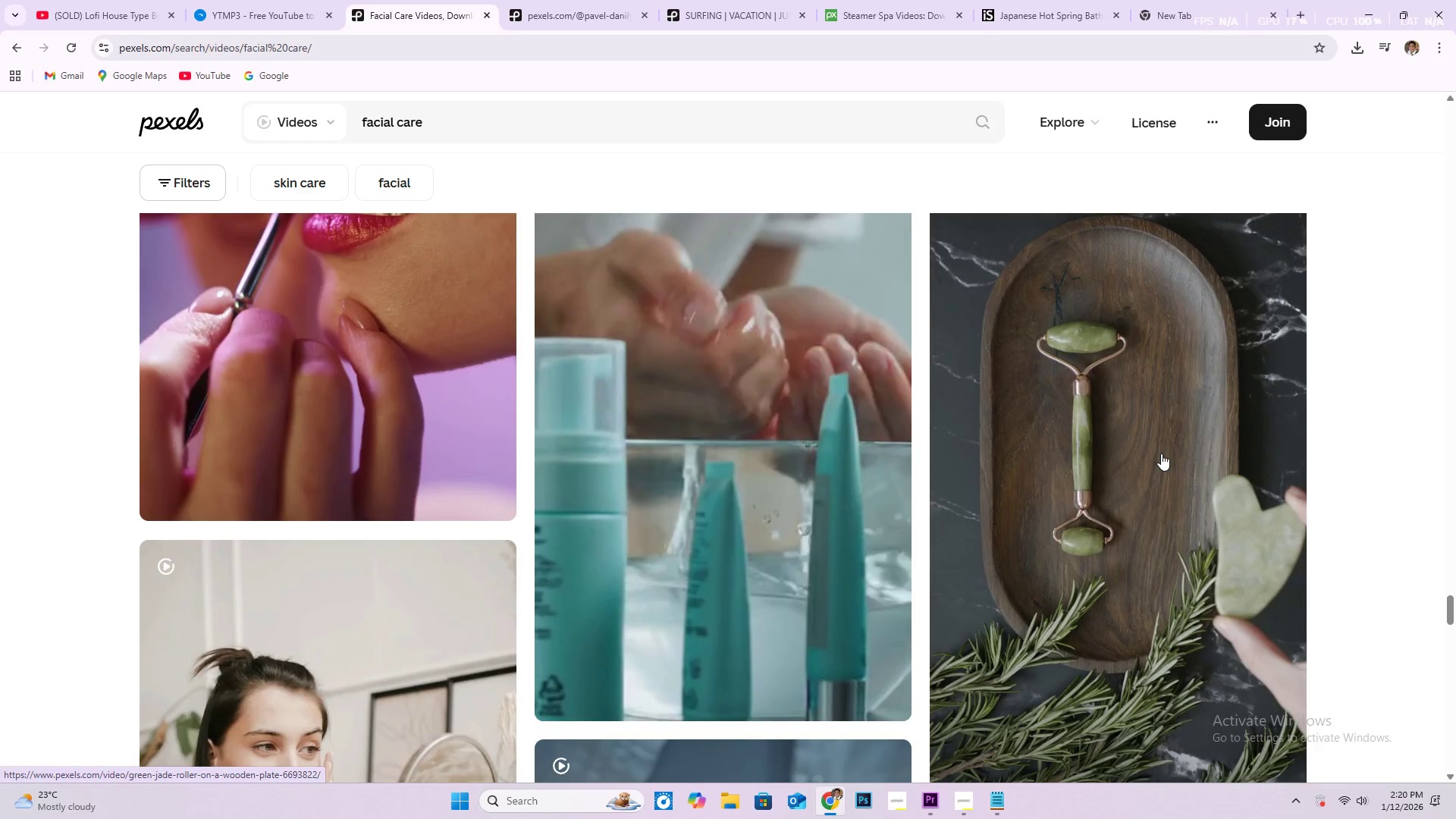 
scroll: coordinate [1161, 453], scroll_direction: down, amount: 1.0
 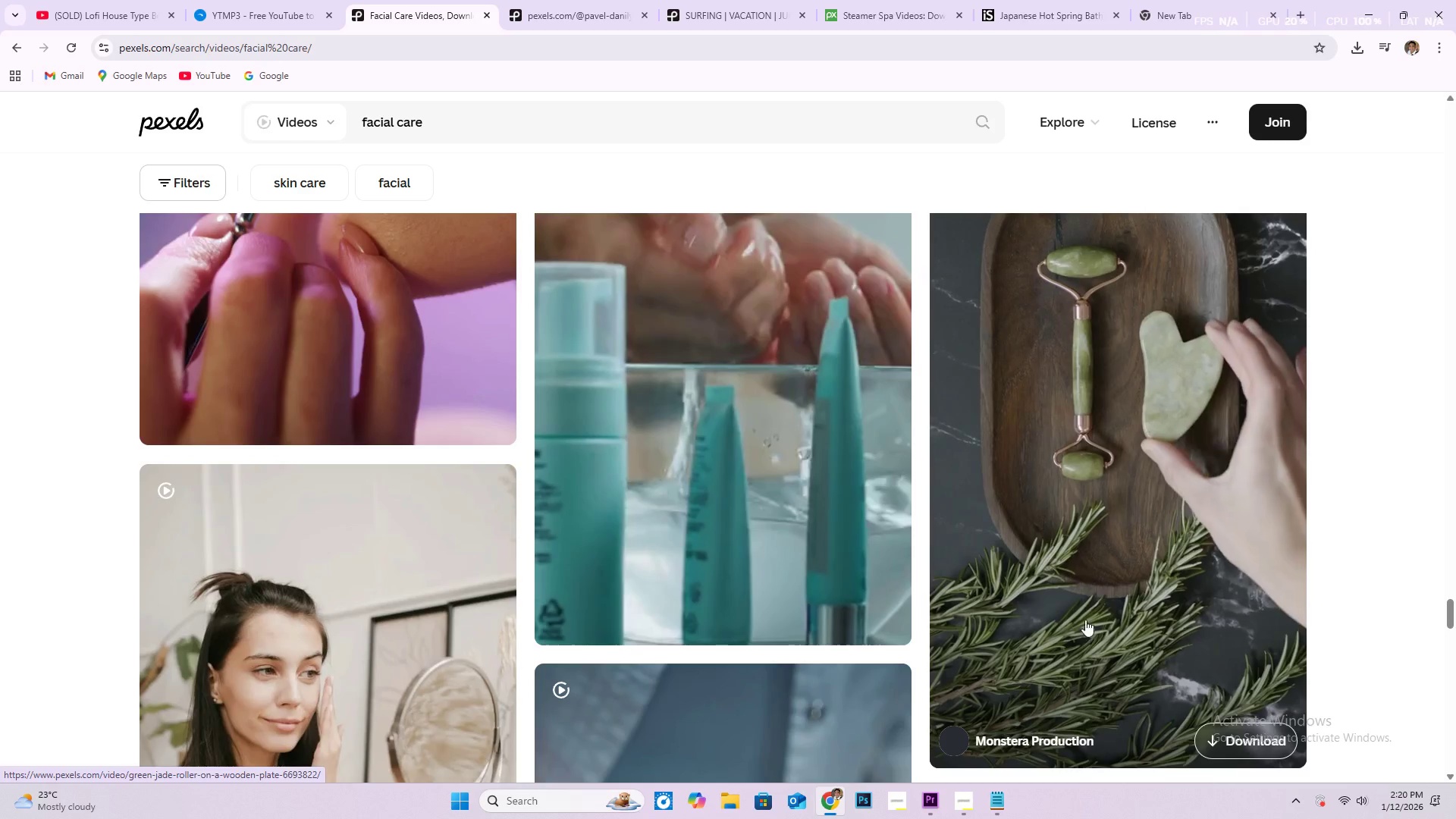 
left_click([1068, 741])
 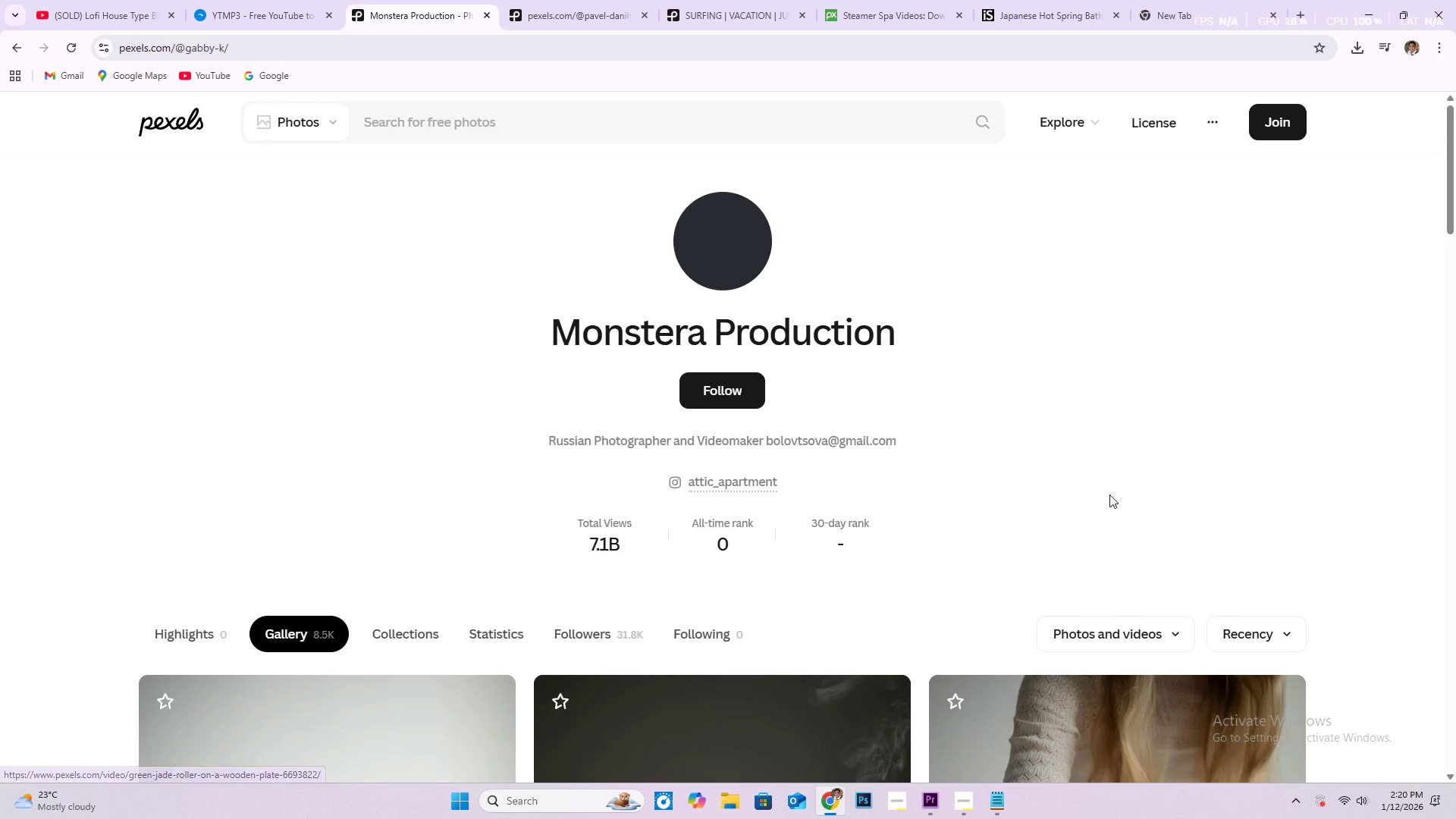 
scroll: coordinate [1034, 389], scroll_direction: down, amount: 36.0
 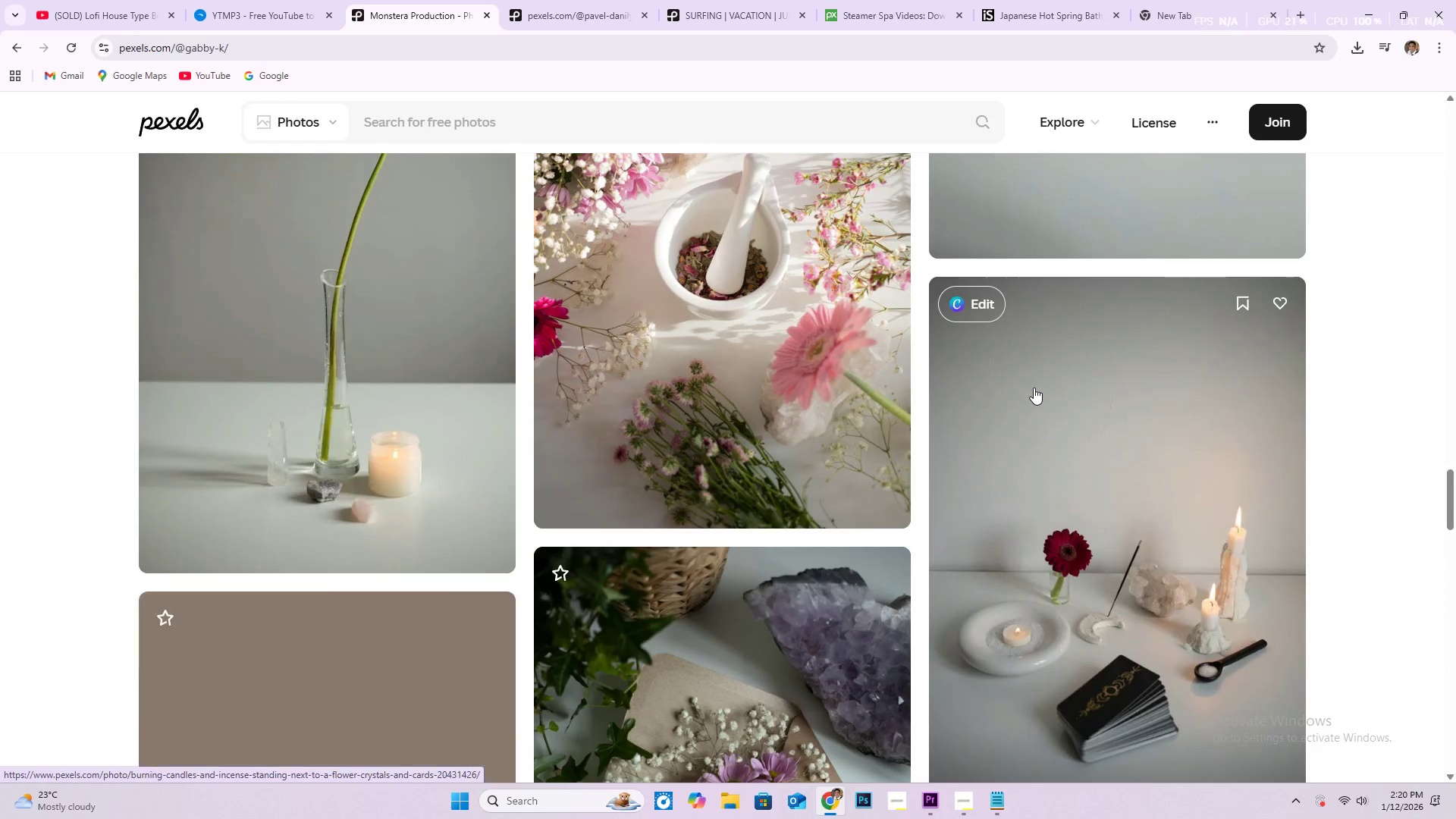 
scroll: coordinate [989, 383], scroll_direction: down, amount: 3.0
 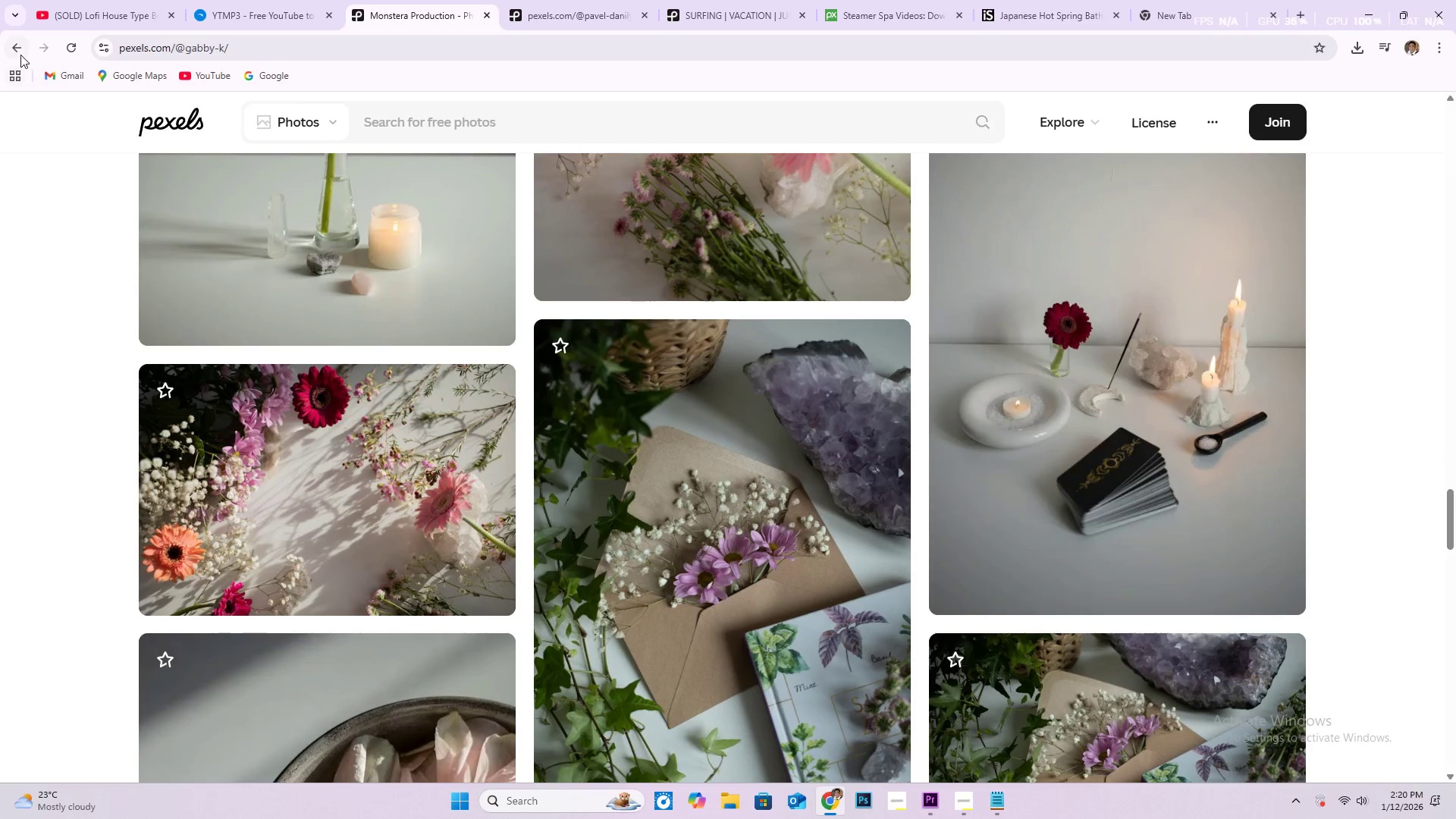 
left_click([15, 52])
 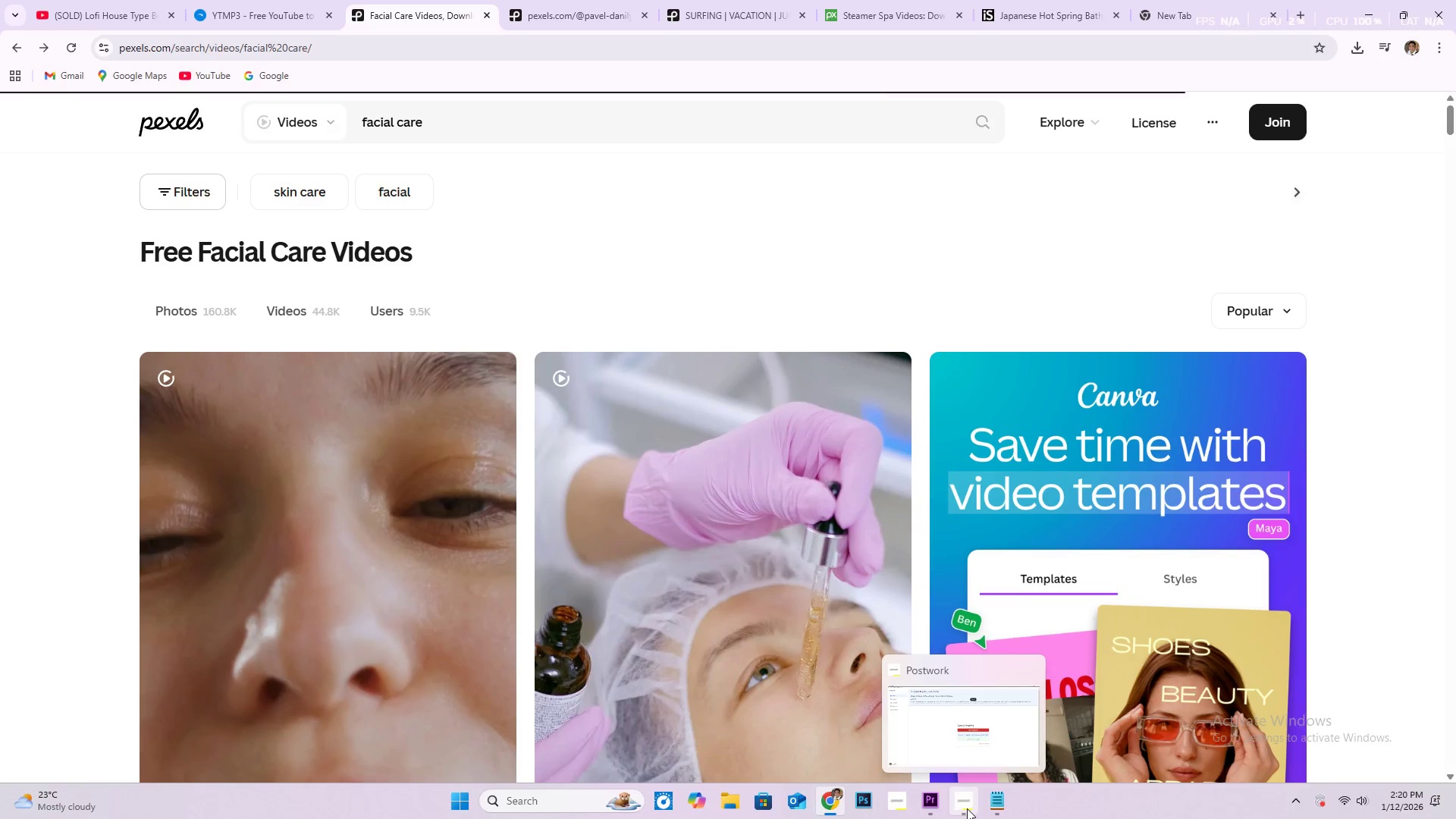 
left_click([965, 808])